 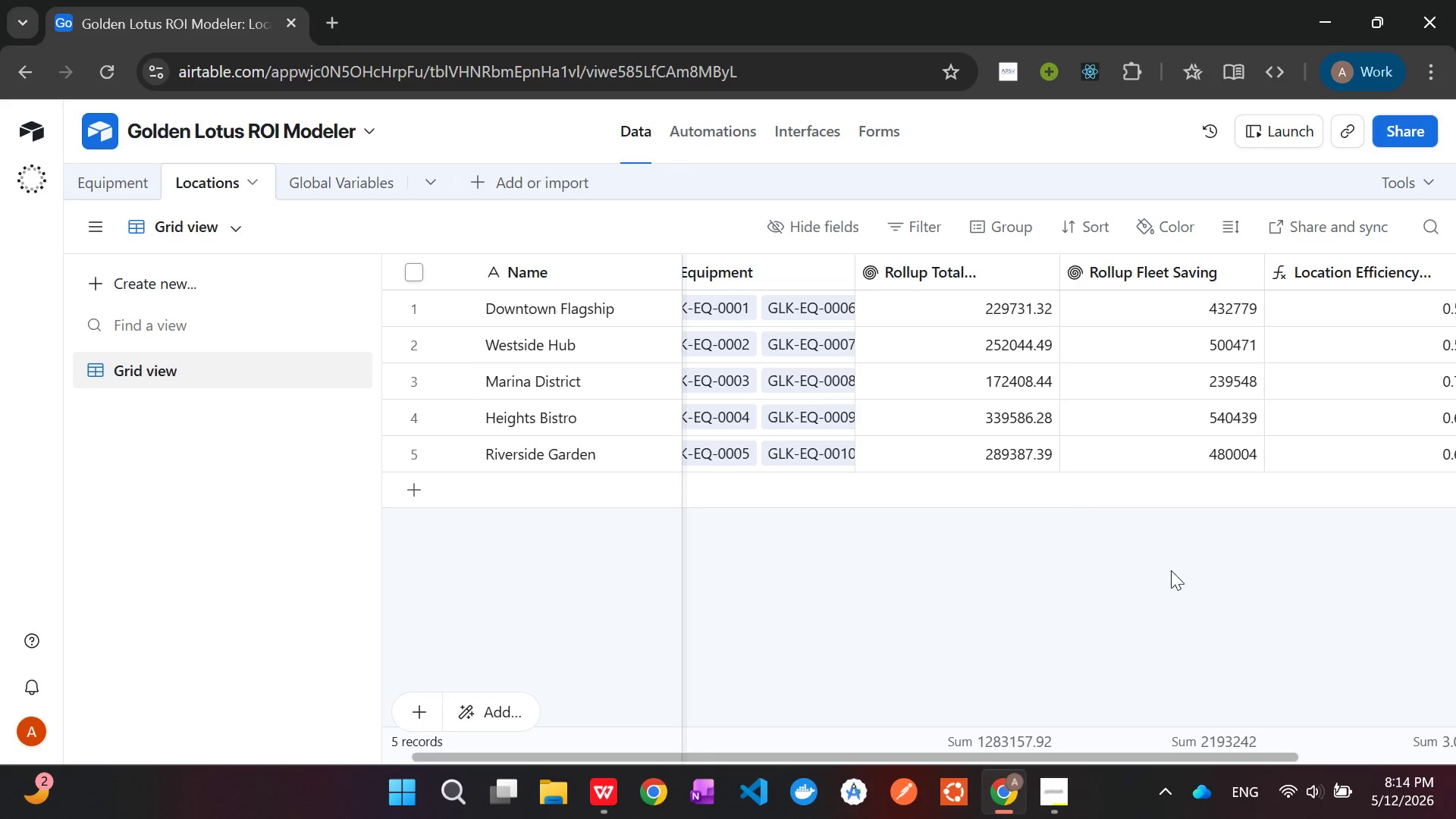 
left_click([104, 179])
 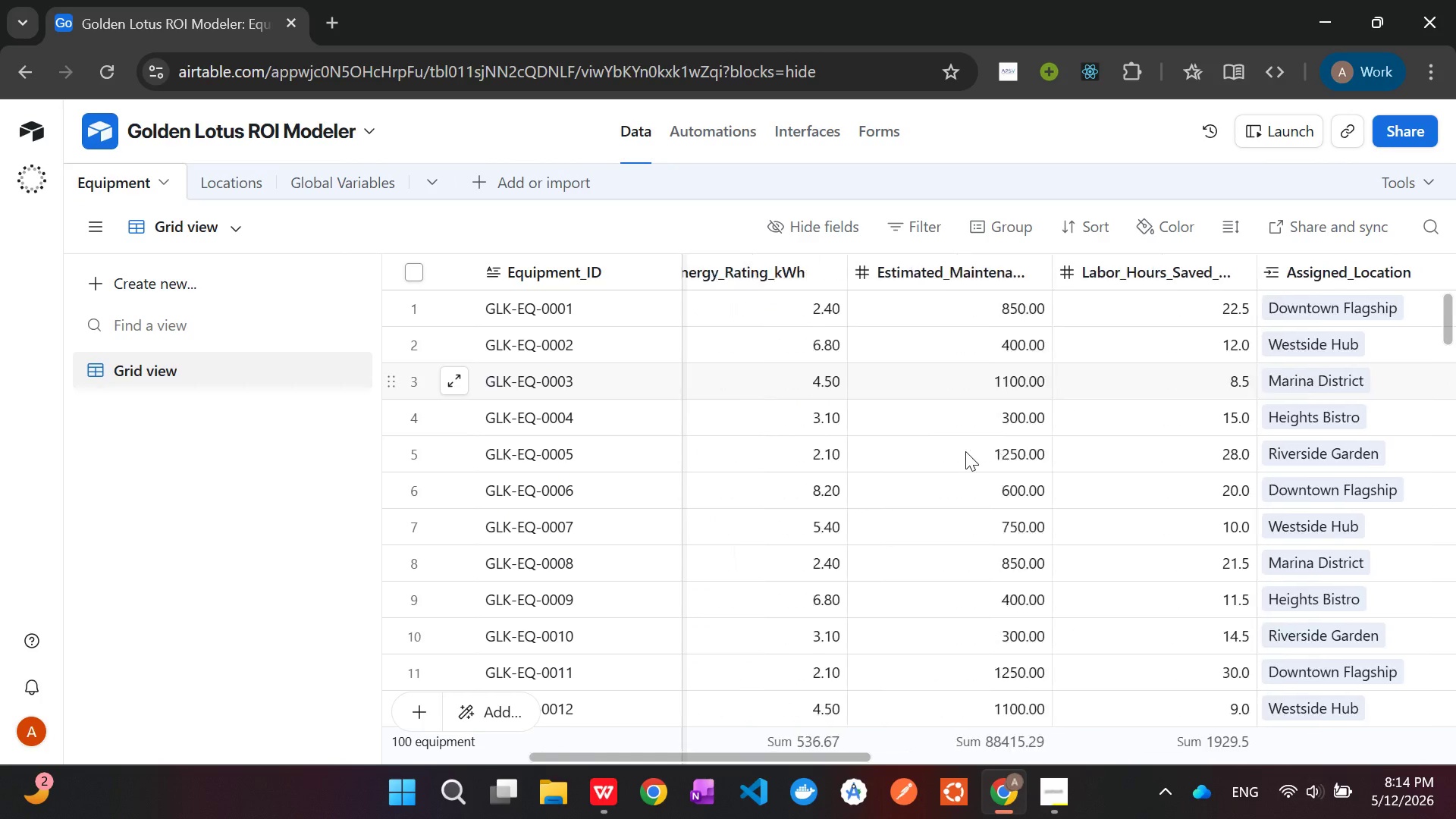 
wait(6.16)
 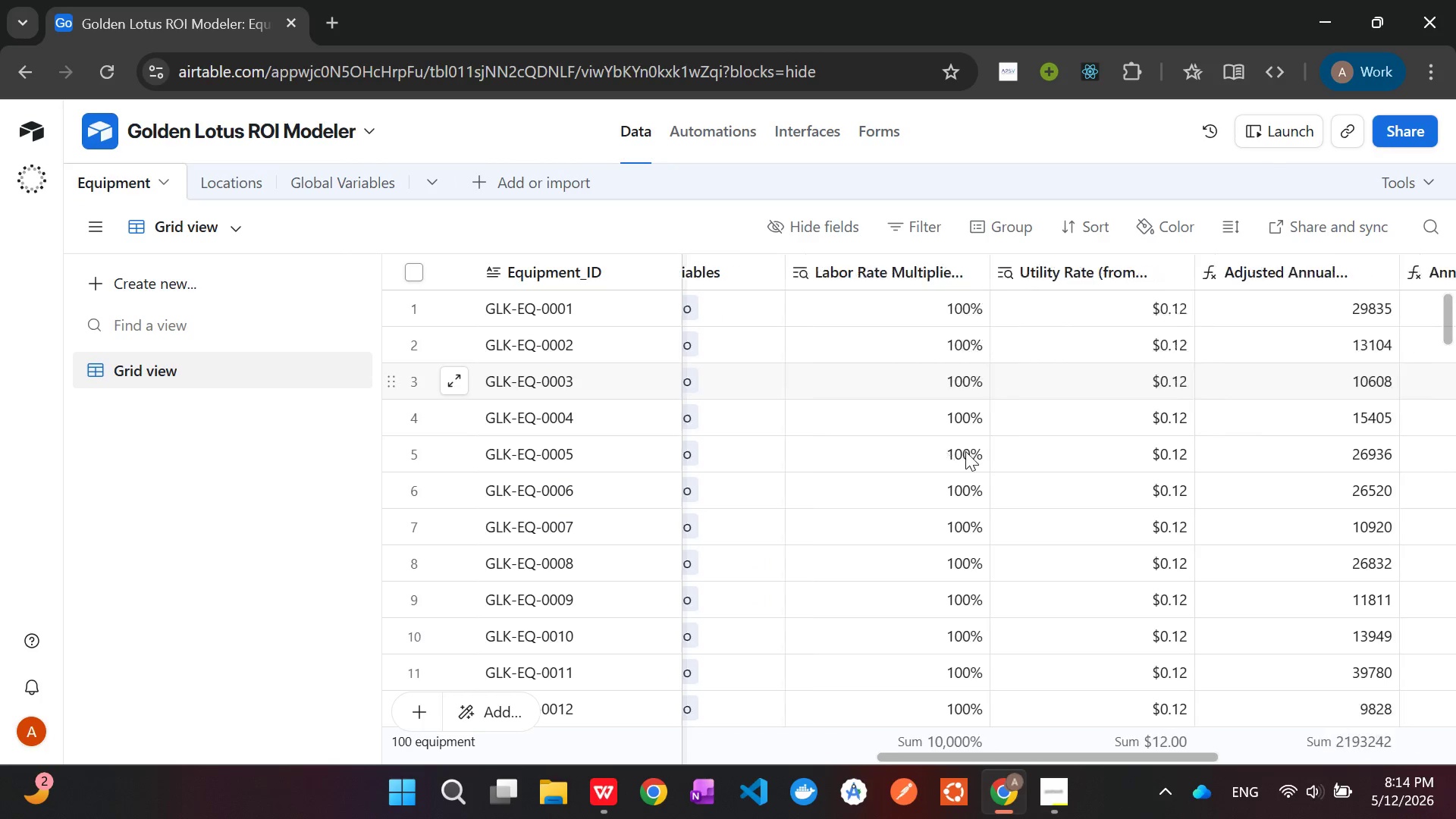 
left_click([161, 230])
 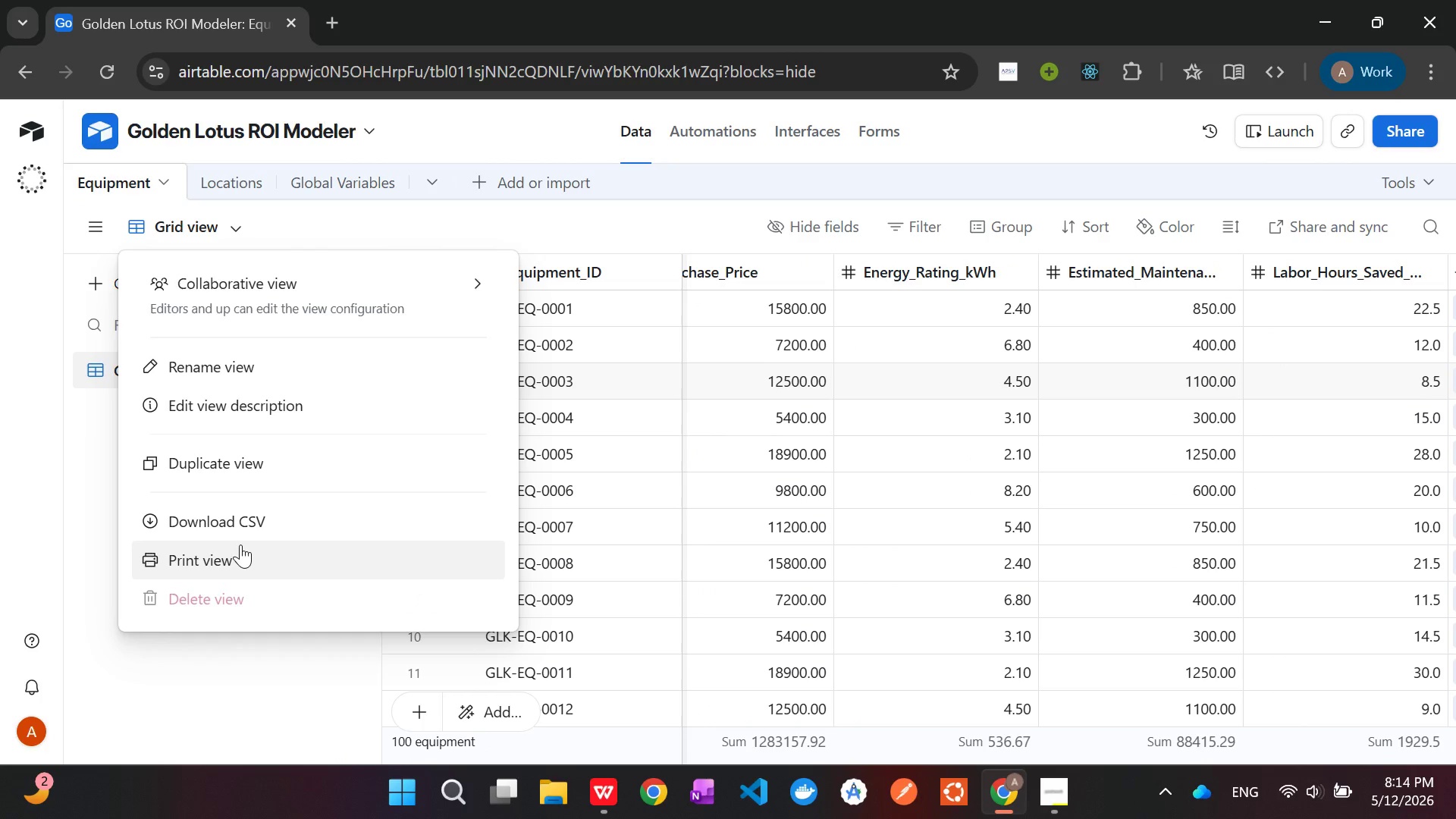 
left_click([240, 526])
 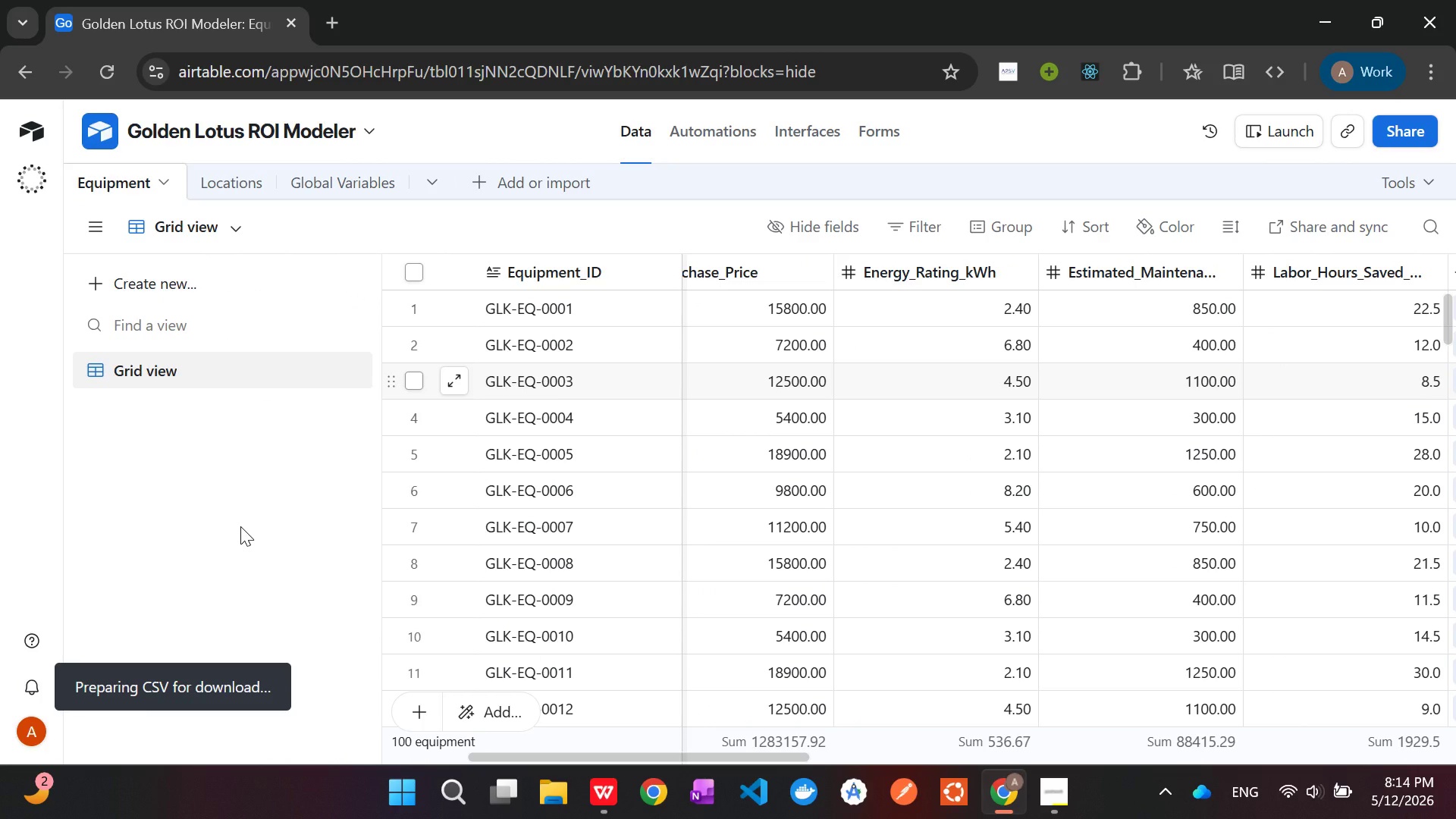 
mouse_move([463, 438])
 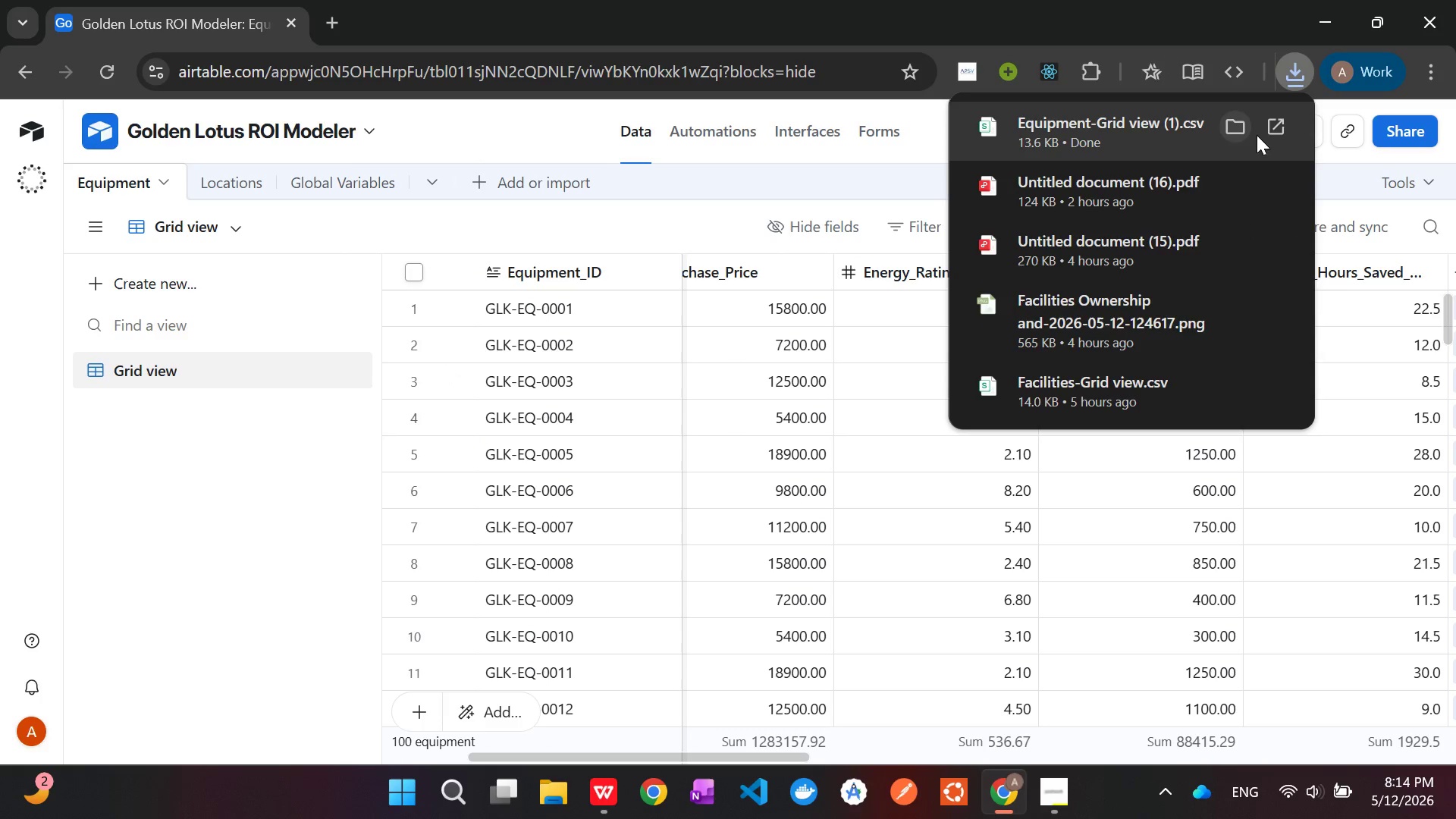 
left_click([1277, 131])
 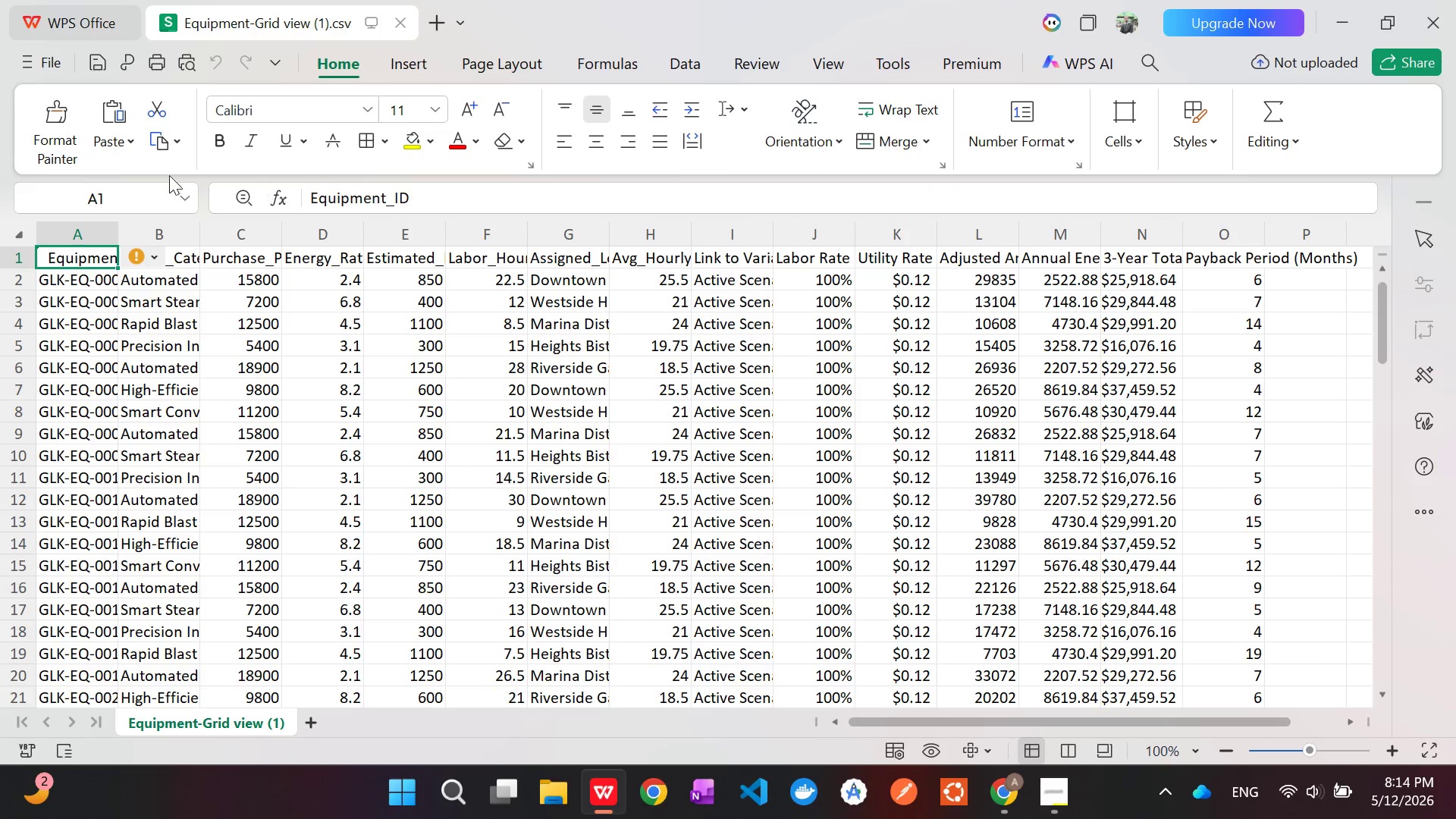 
wait(5.23)
 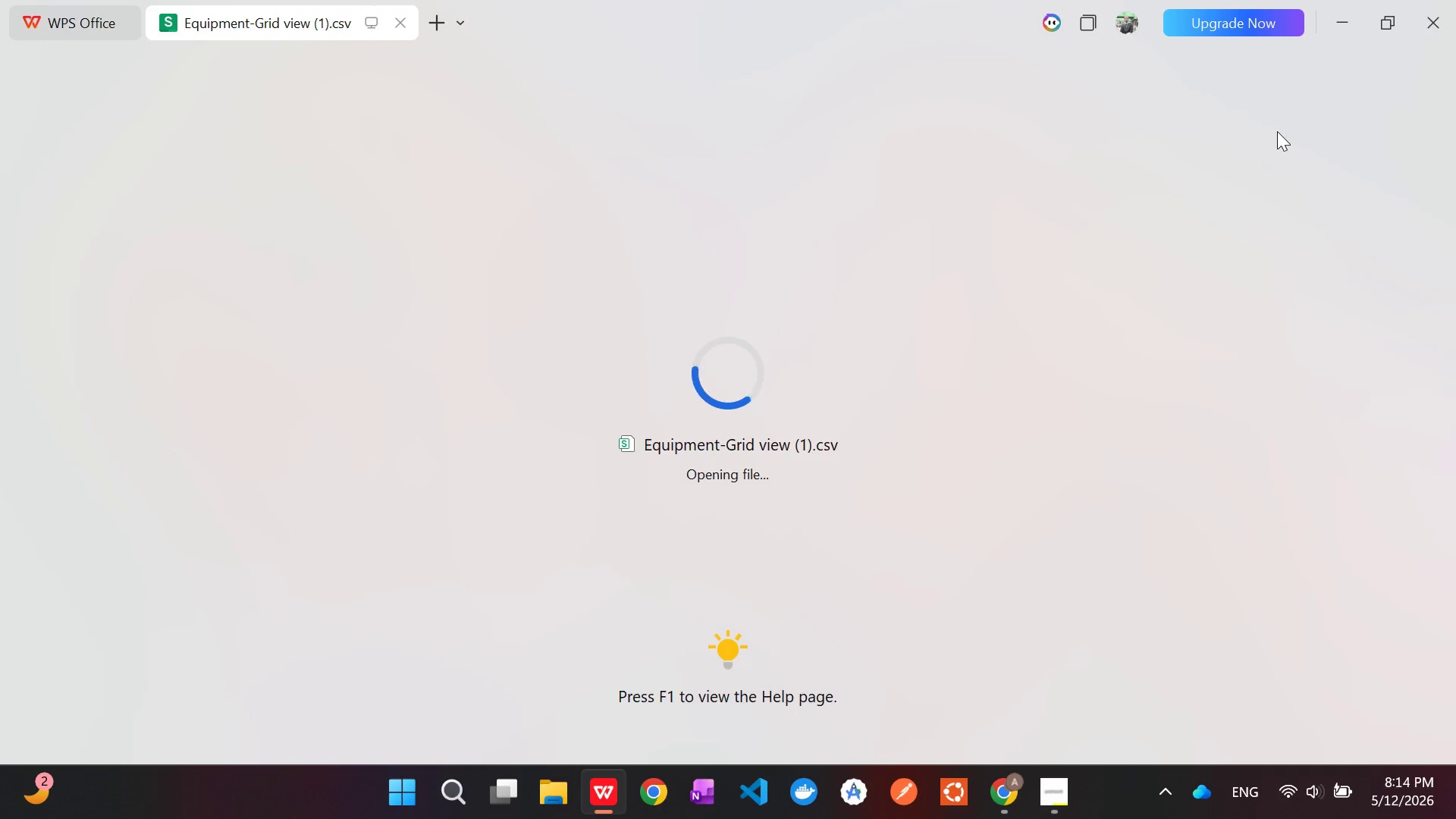 
left_click([31, 70])
 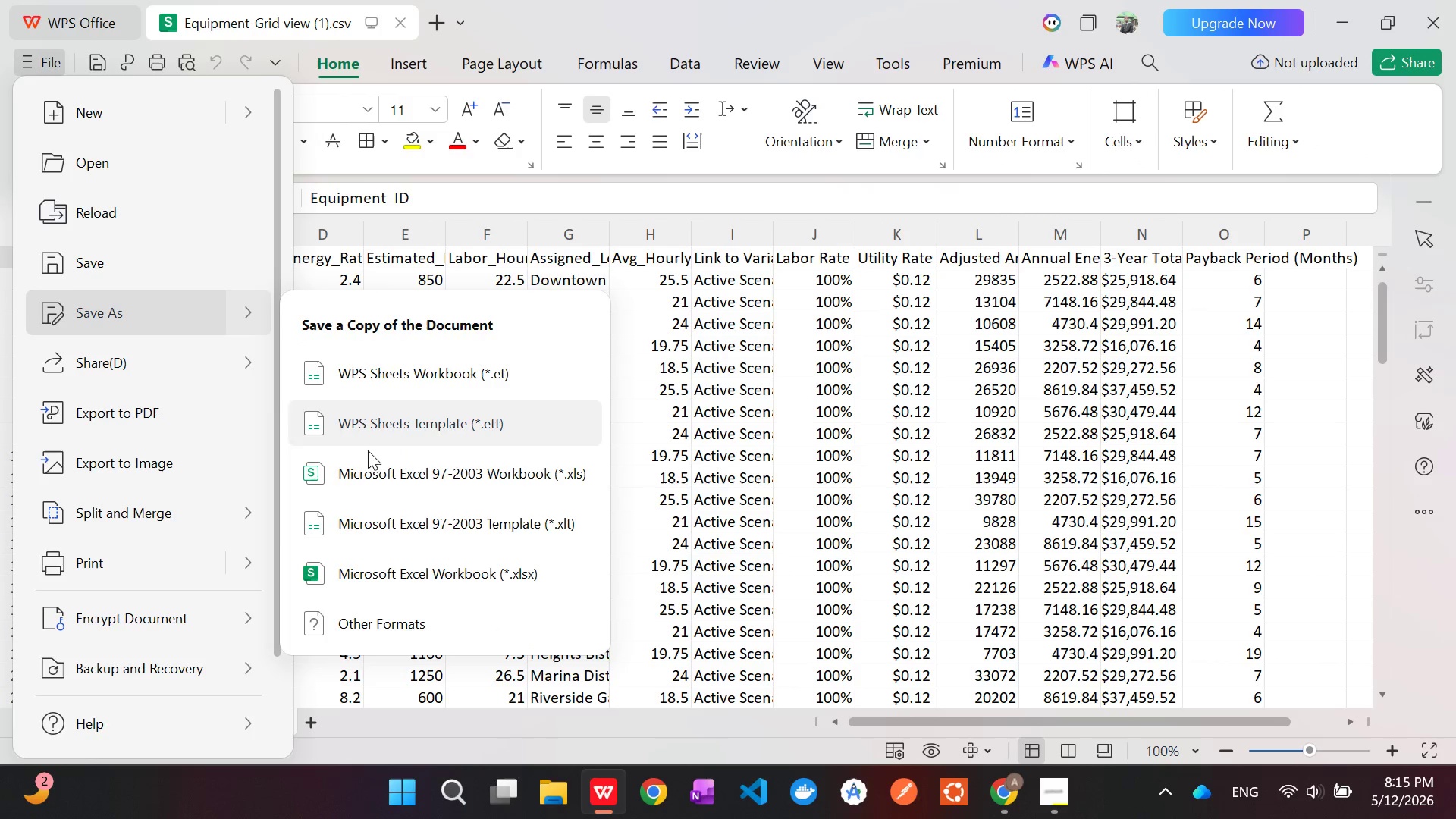 
left_click([382, 567])
 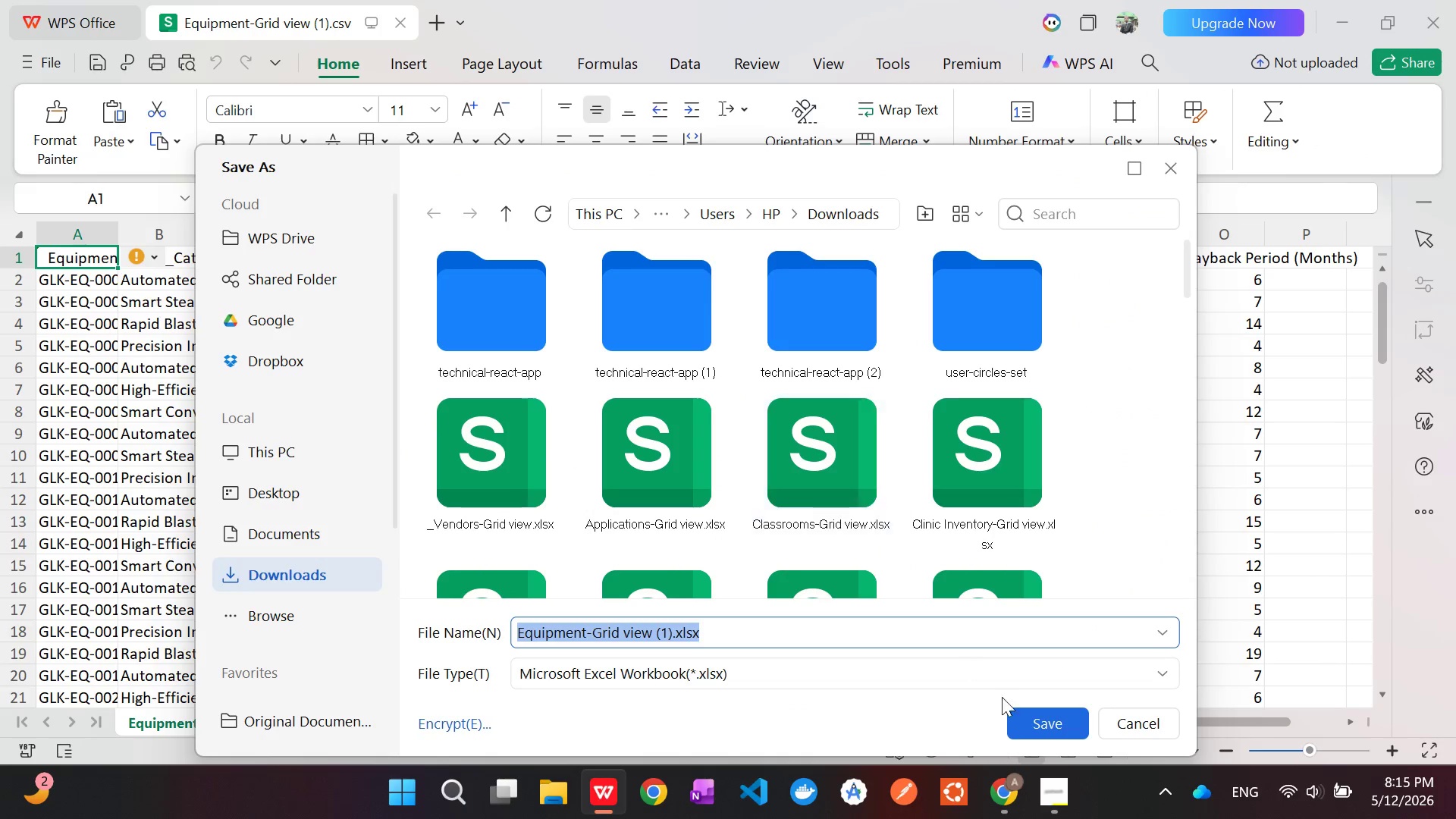 
left_click([1046, 726])
 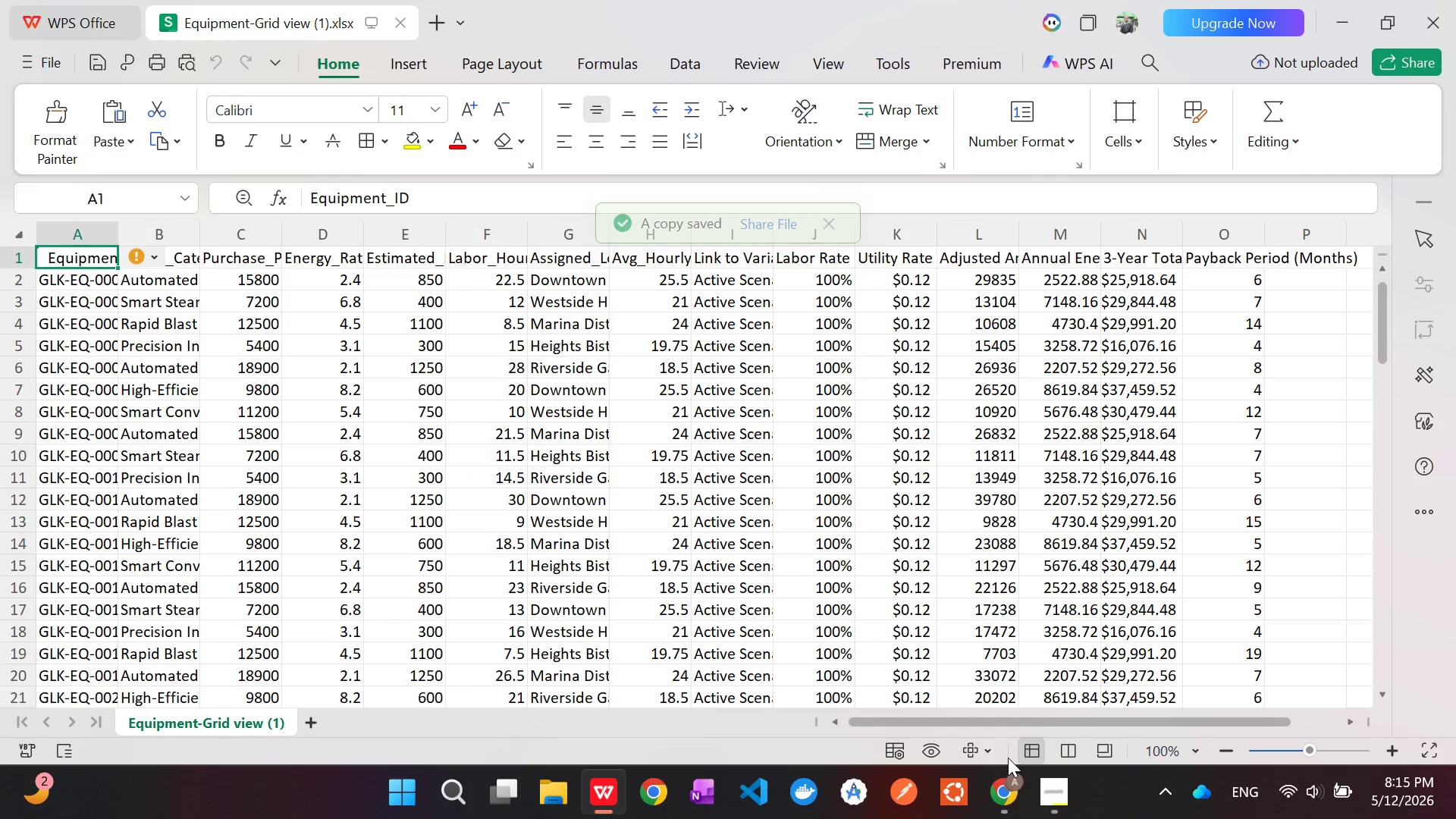 
left_click([1012, 814])
 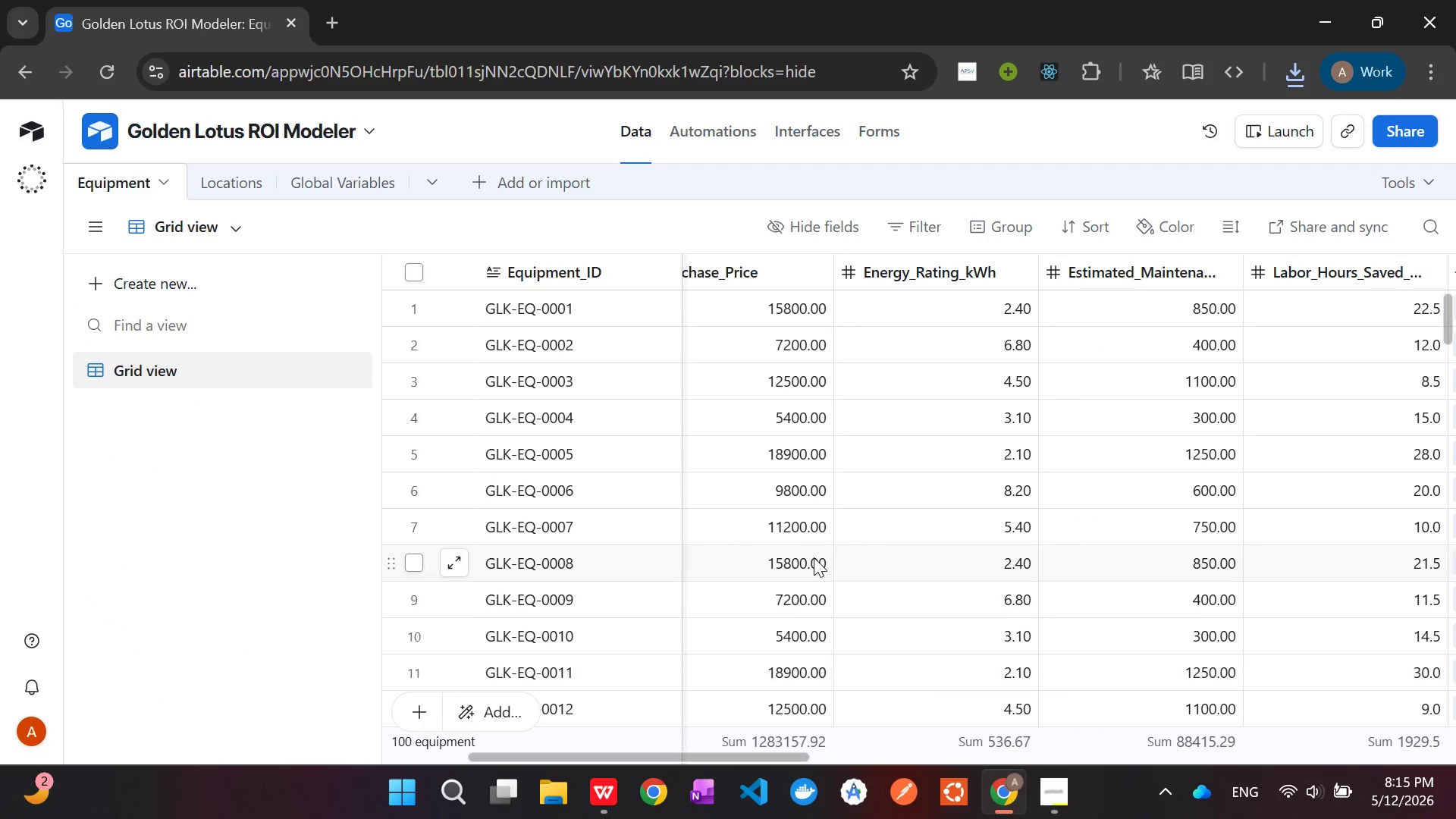 
mouse_move([795, 510])
 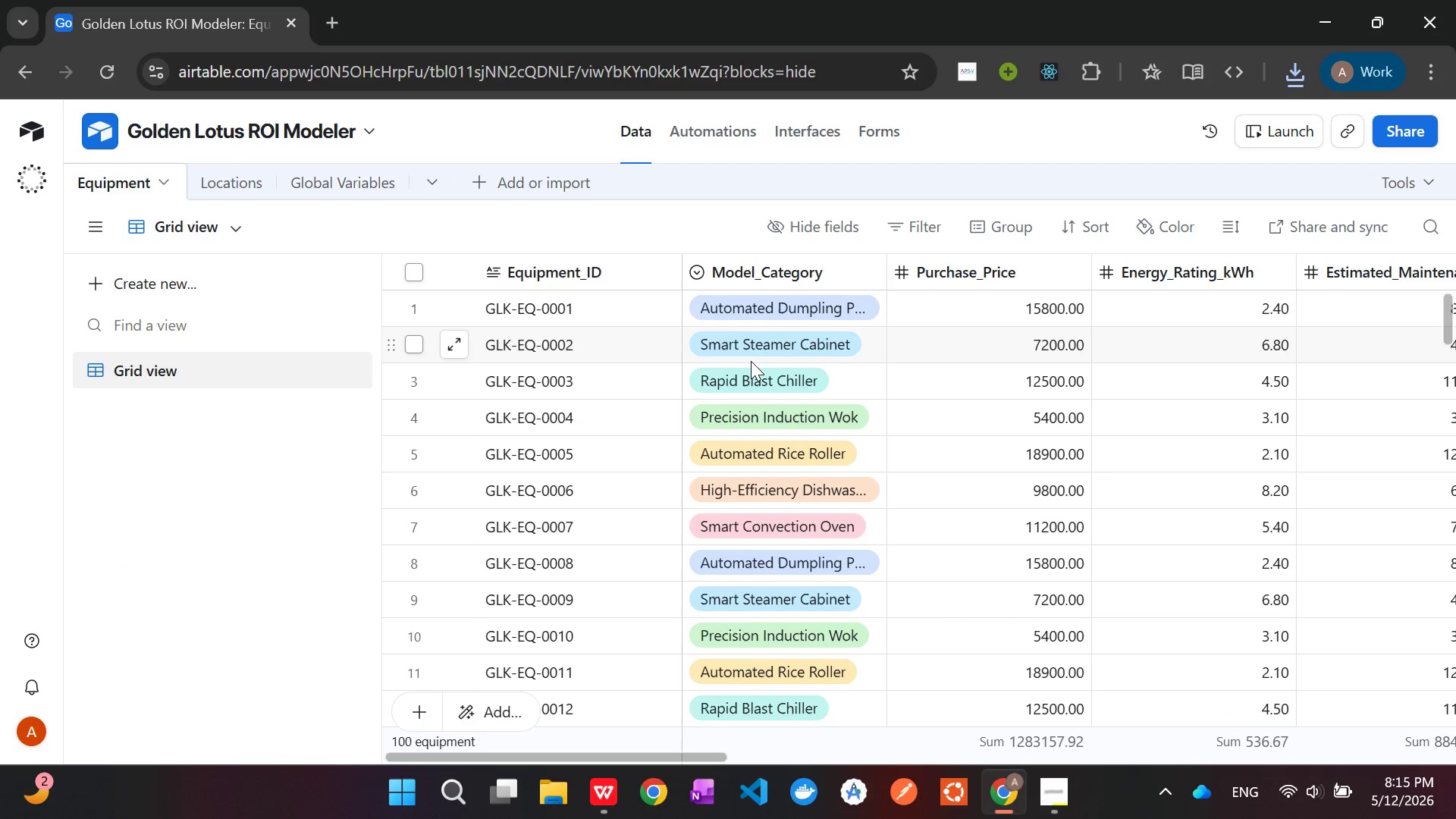 
scroll: coordinate [752, 394], scroll_direction: down, amount: 9.0
 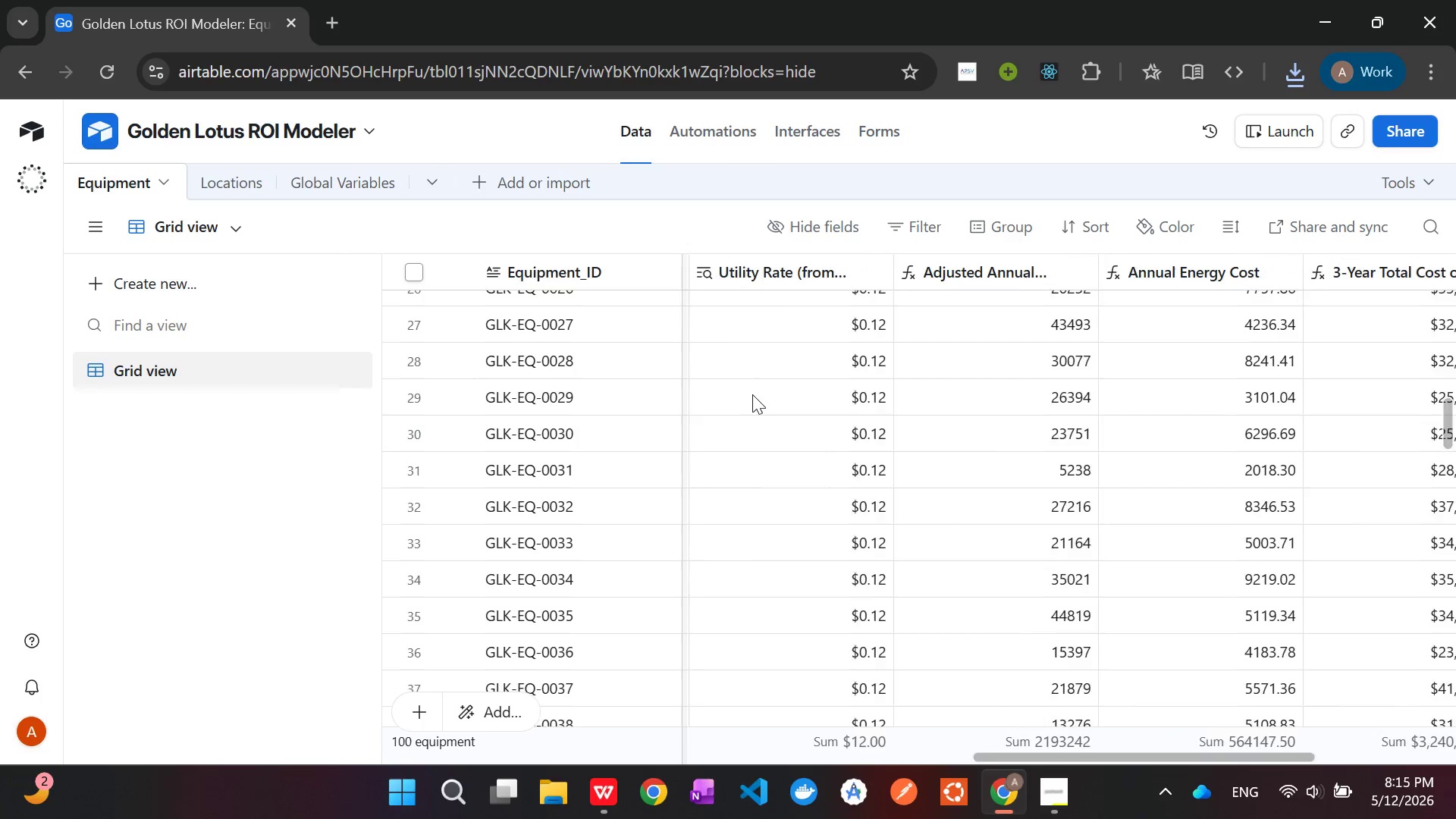 
wait(8.31)
 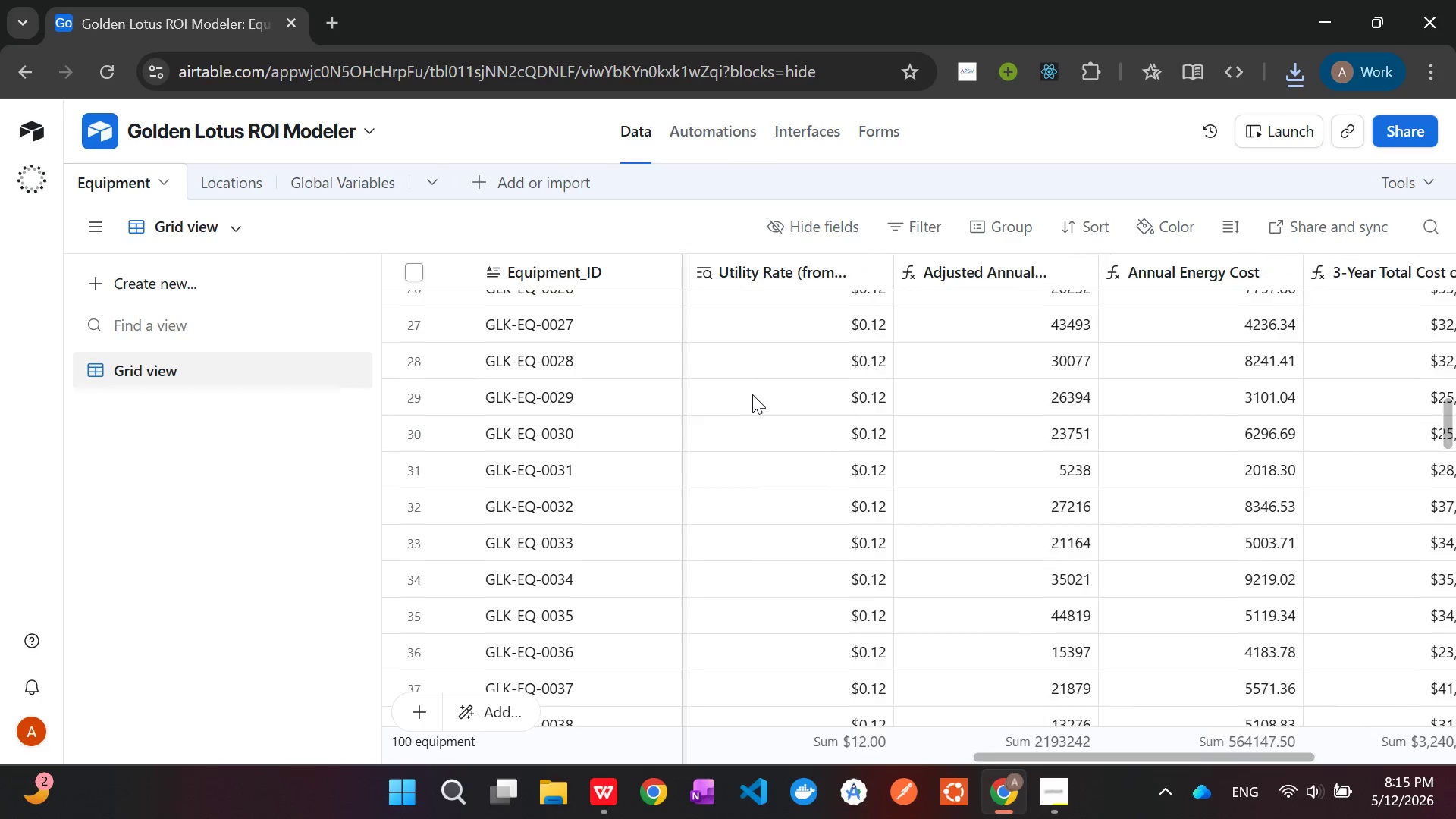 
right_click([729, 265])
 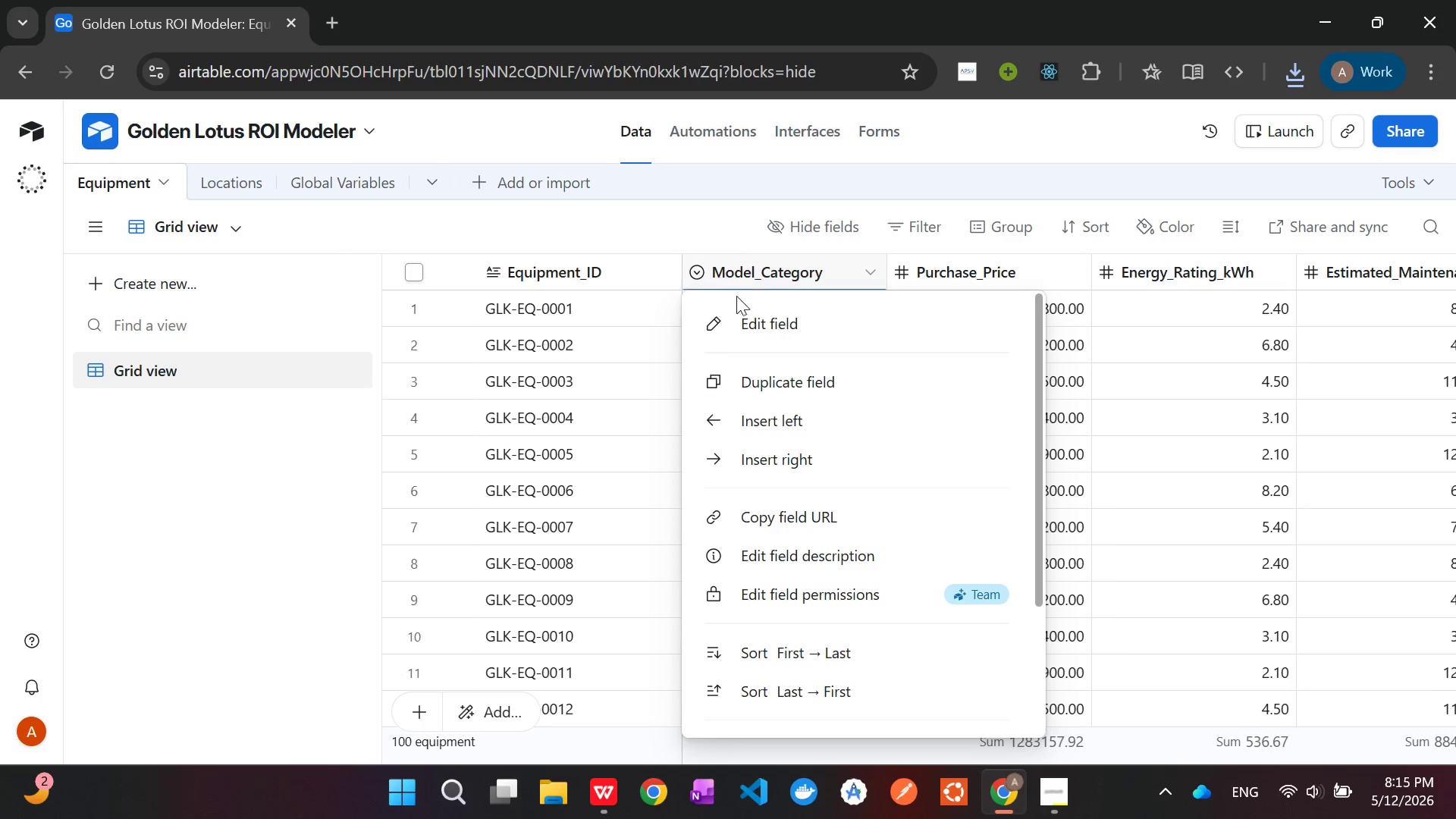 
mouse_move([748, 322])
 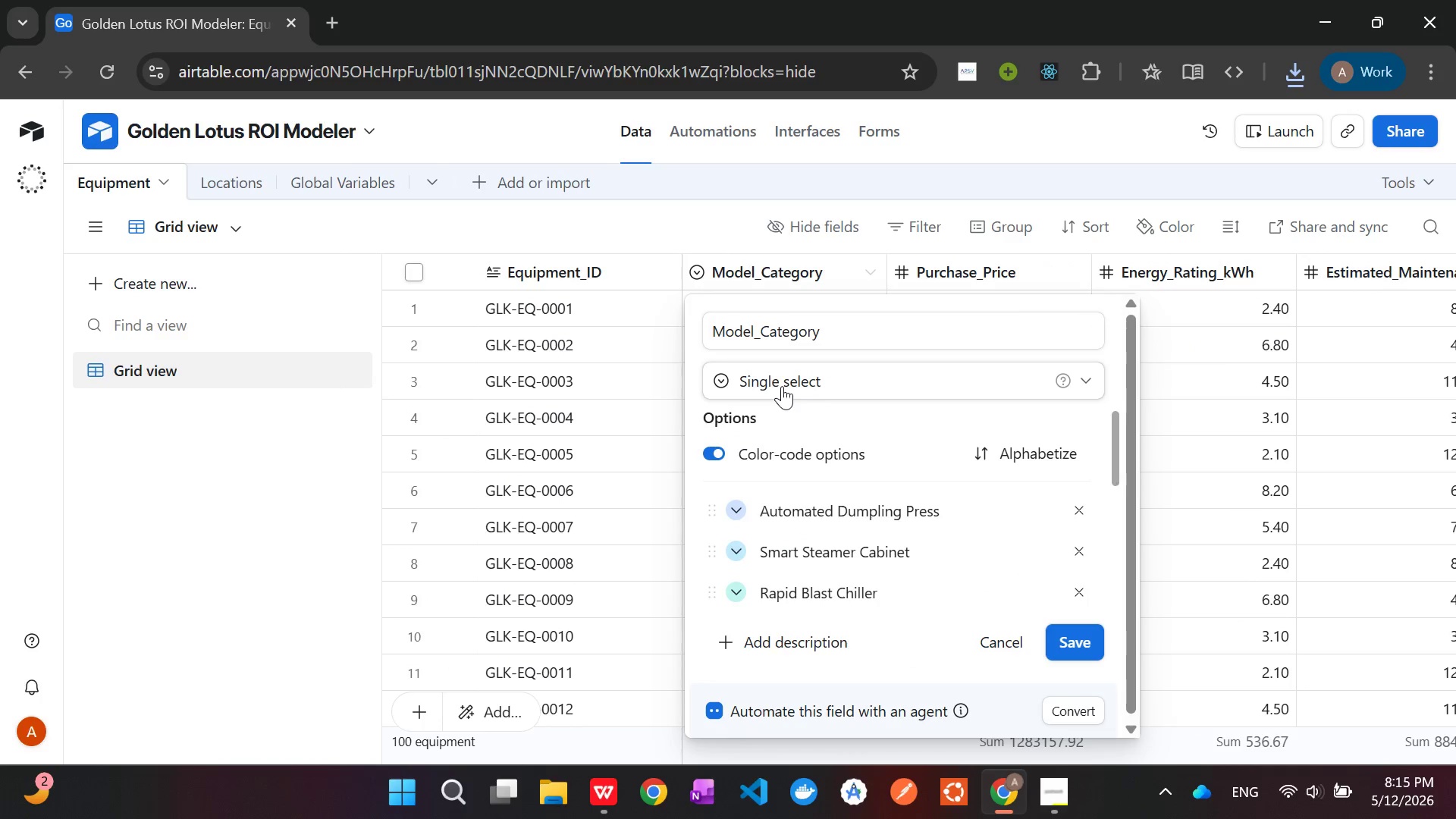 
left_click([782, 386])
 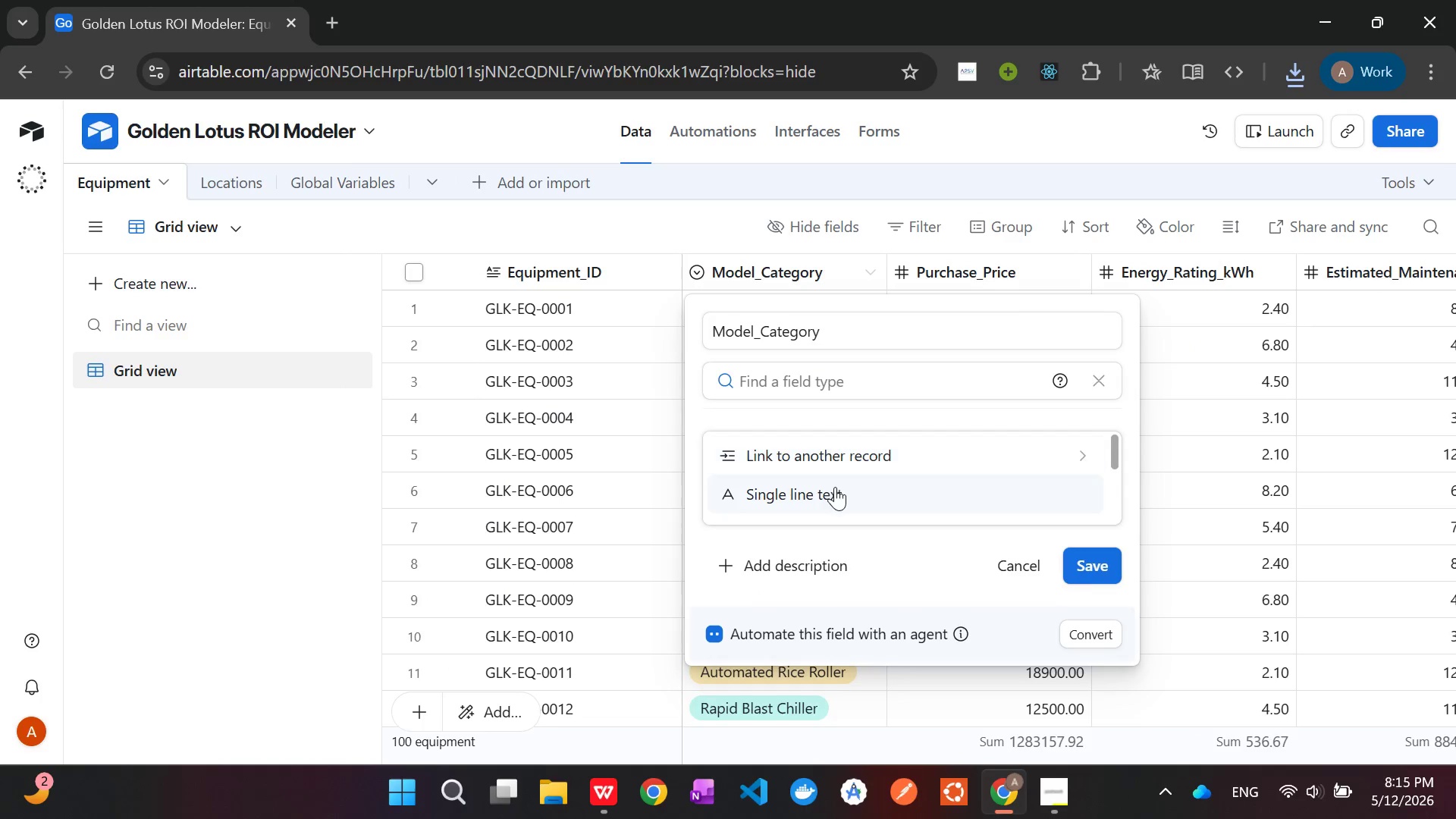 
left_click([835, 487])
 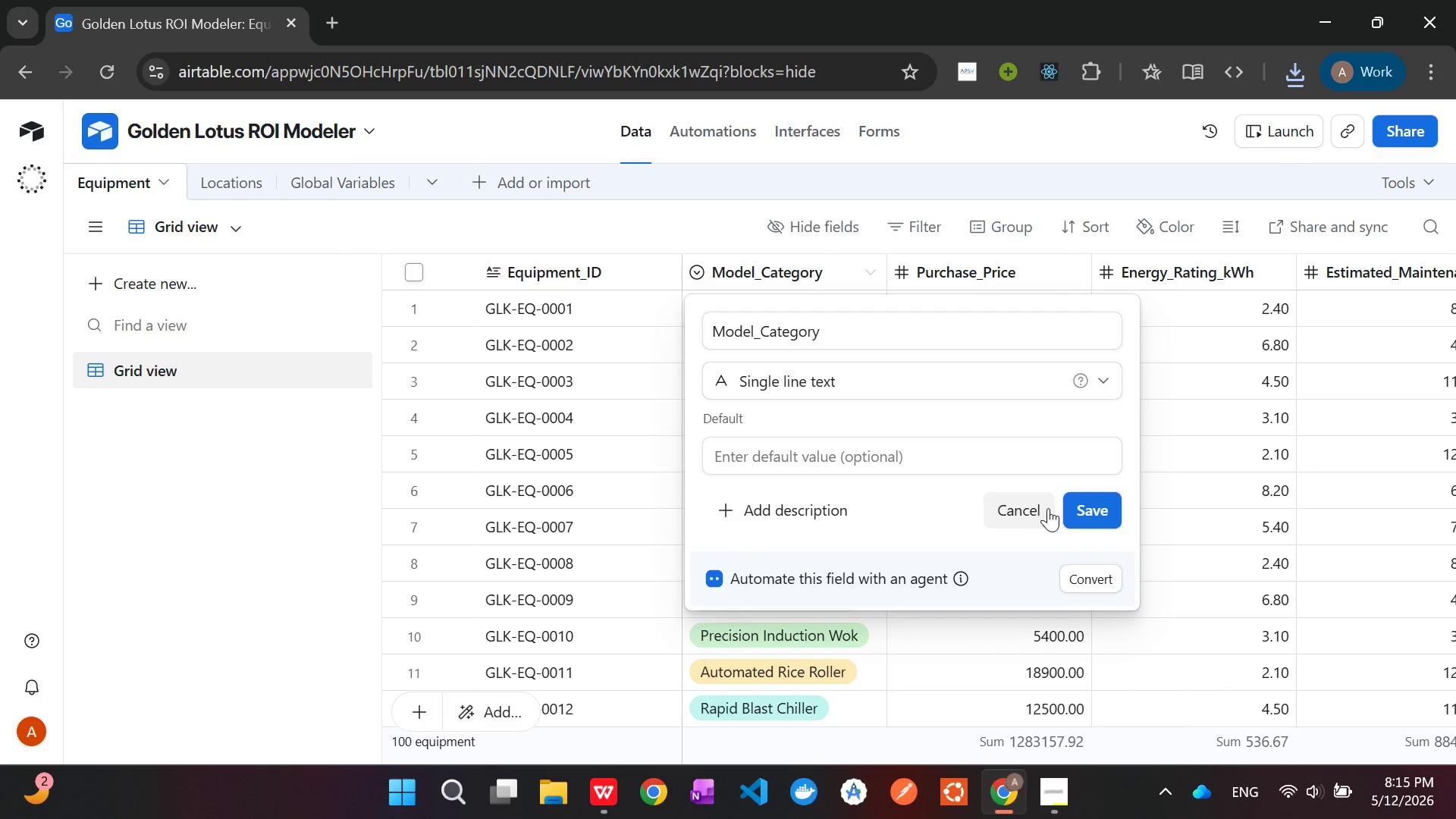 
left_click([1078, 507])
 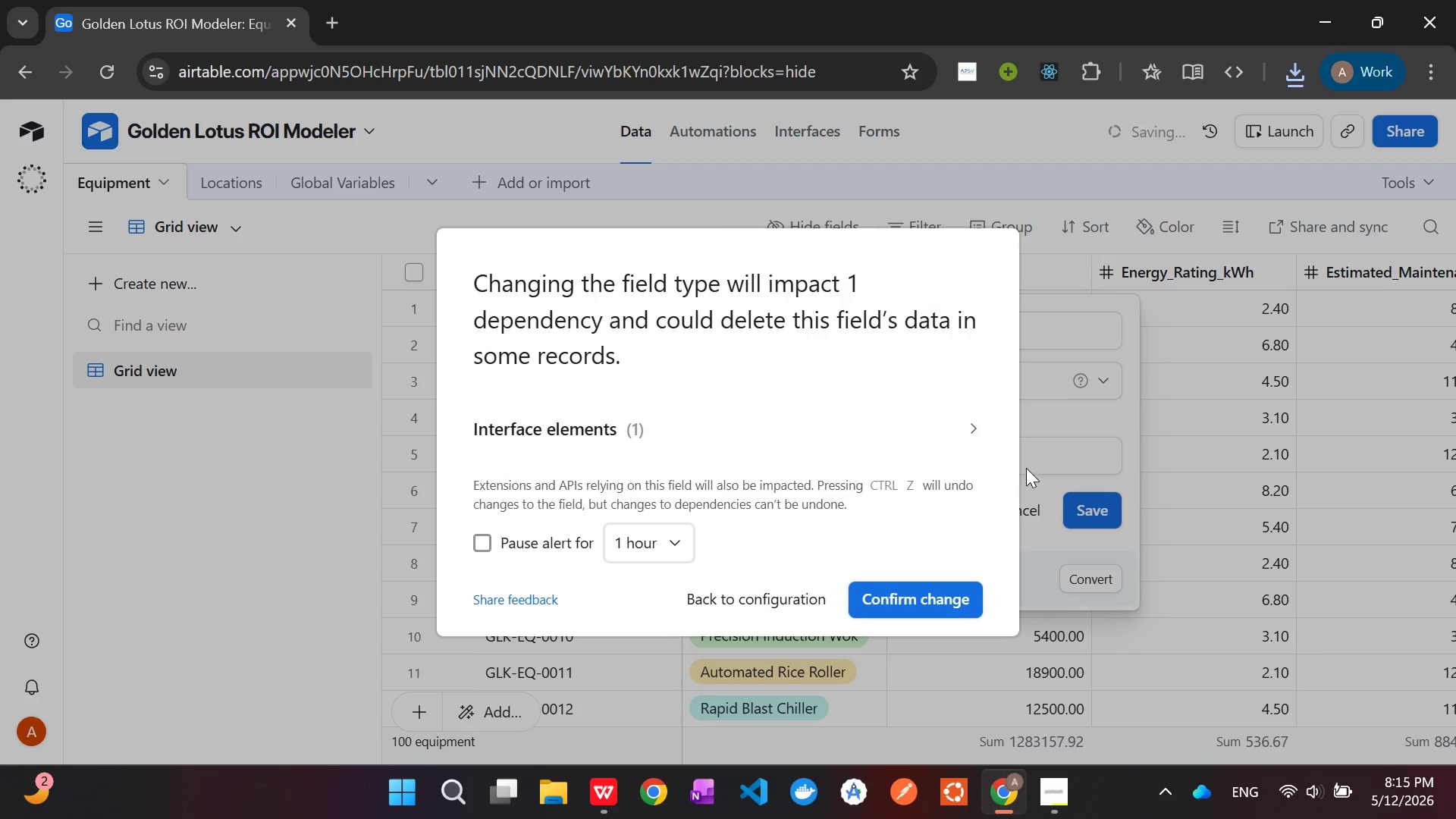 